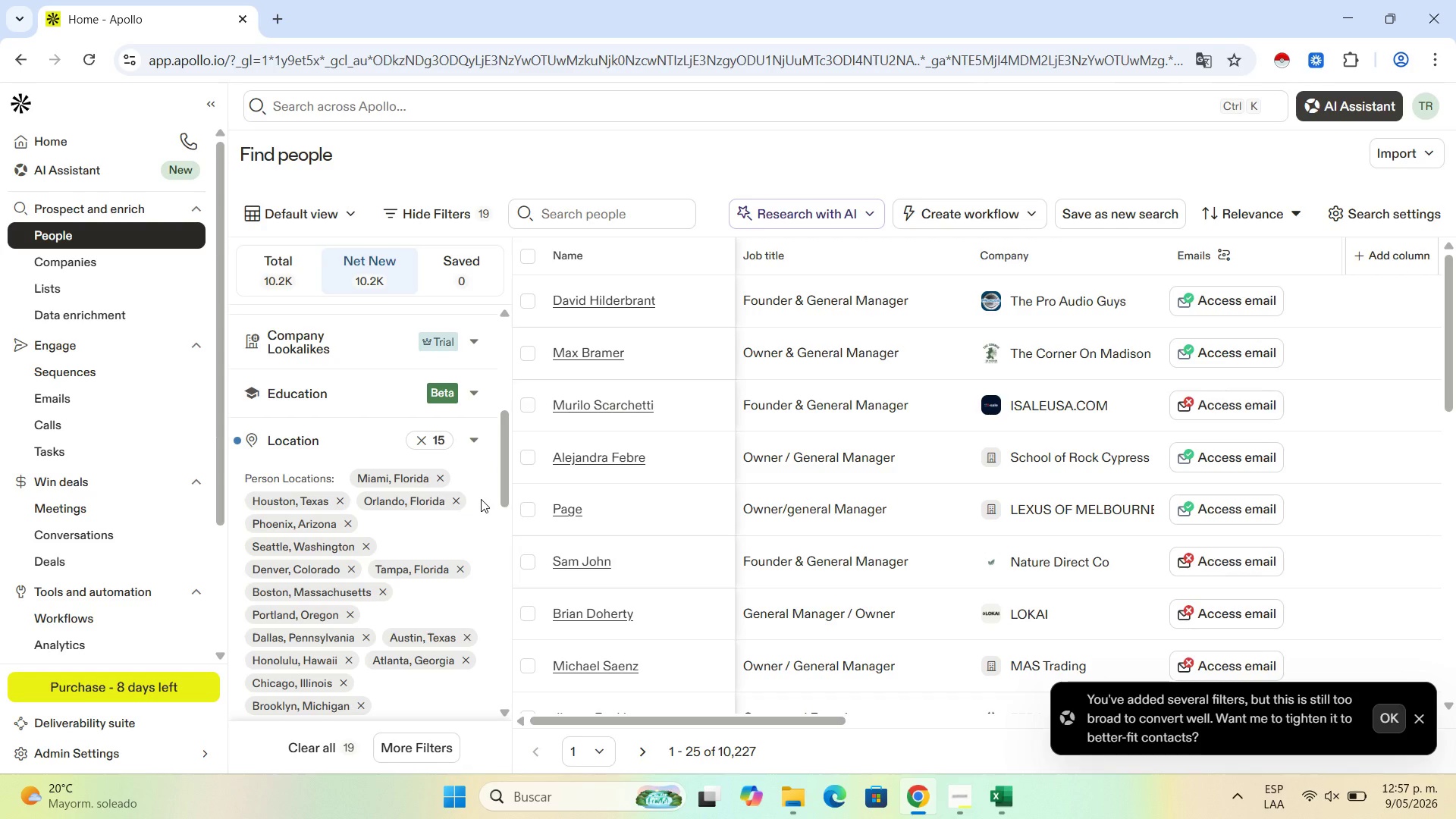 
wait(15.8)
 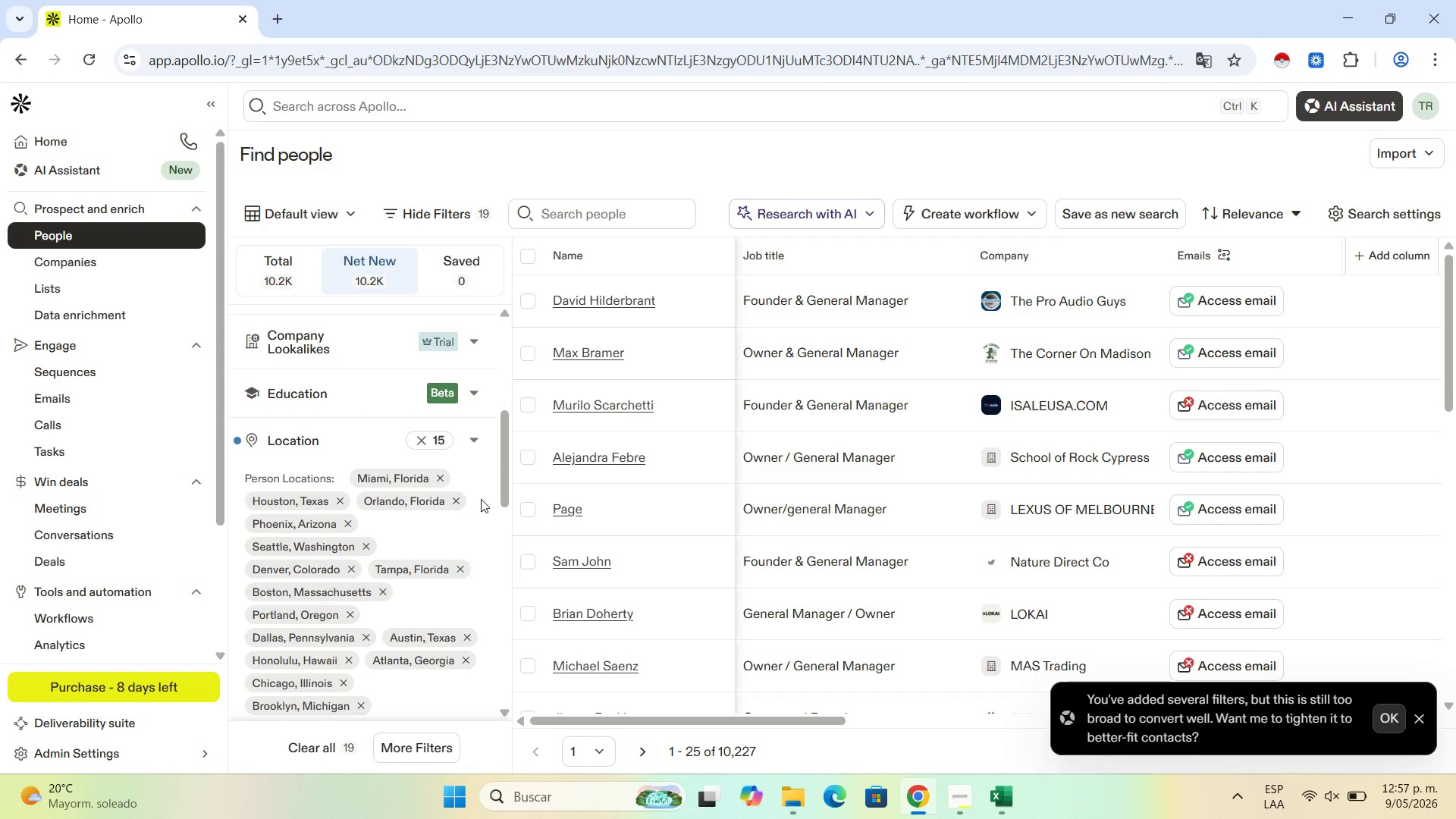 
left_click([958, 794])